 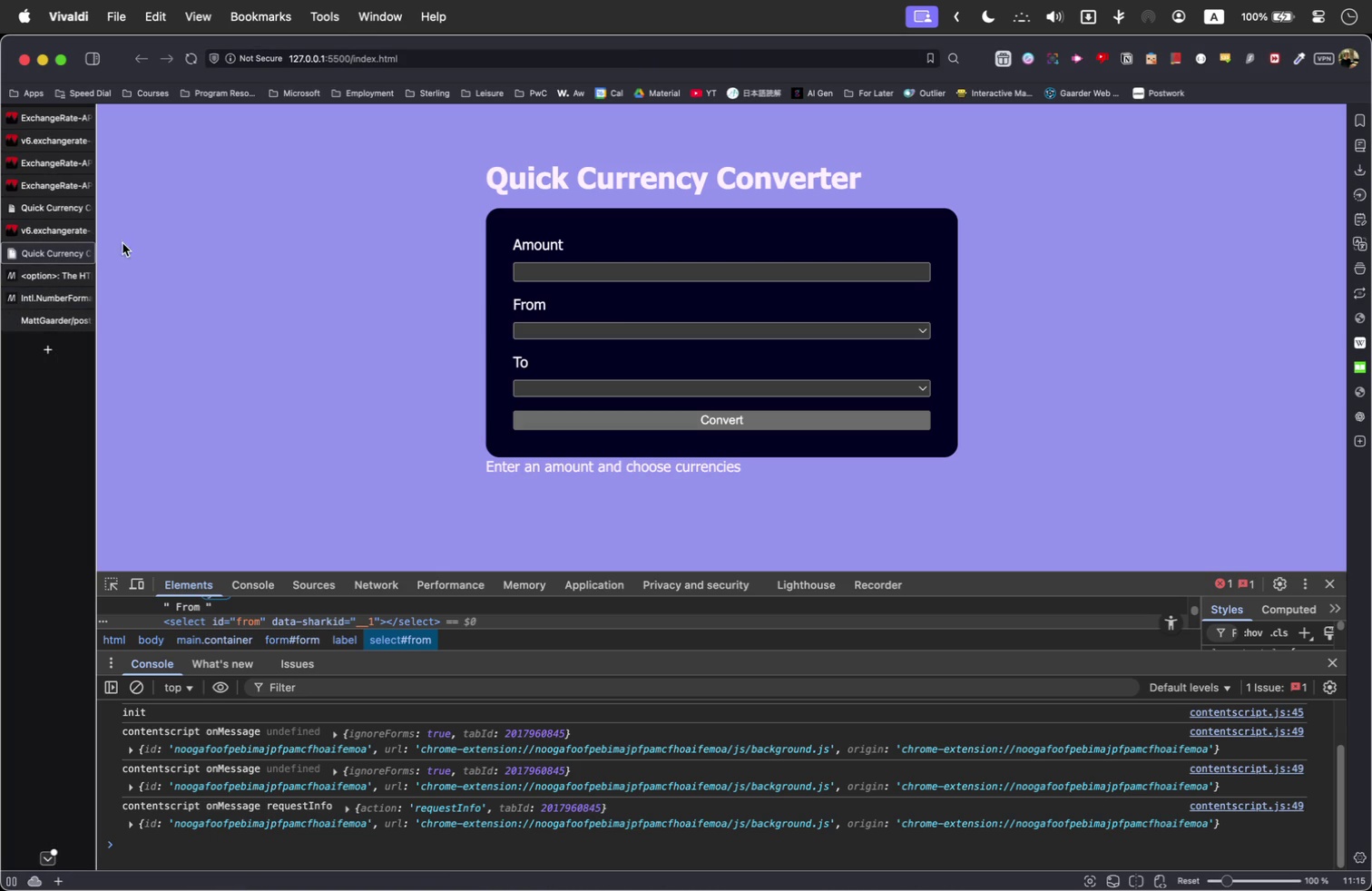 
left_click([615, 275])
 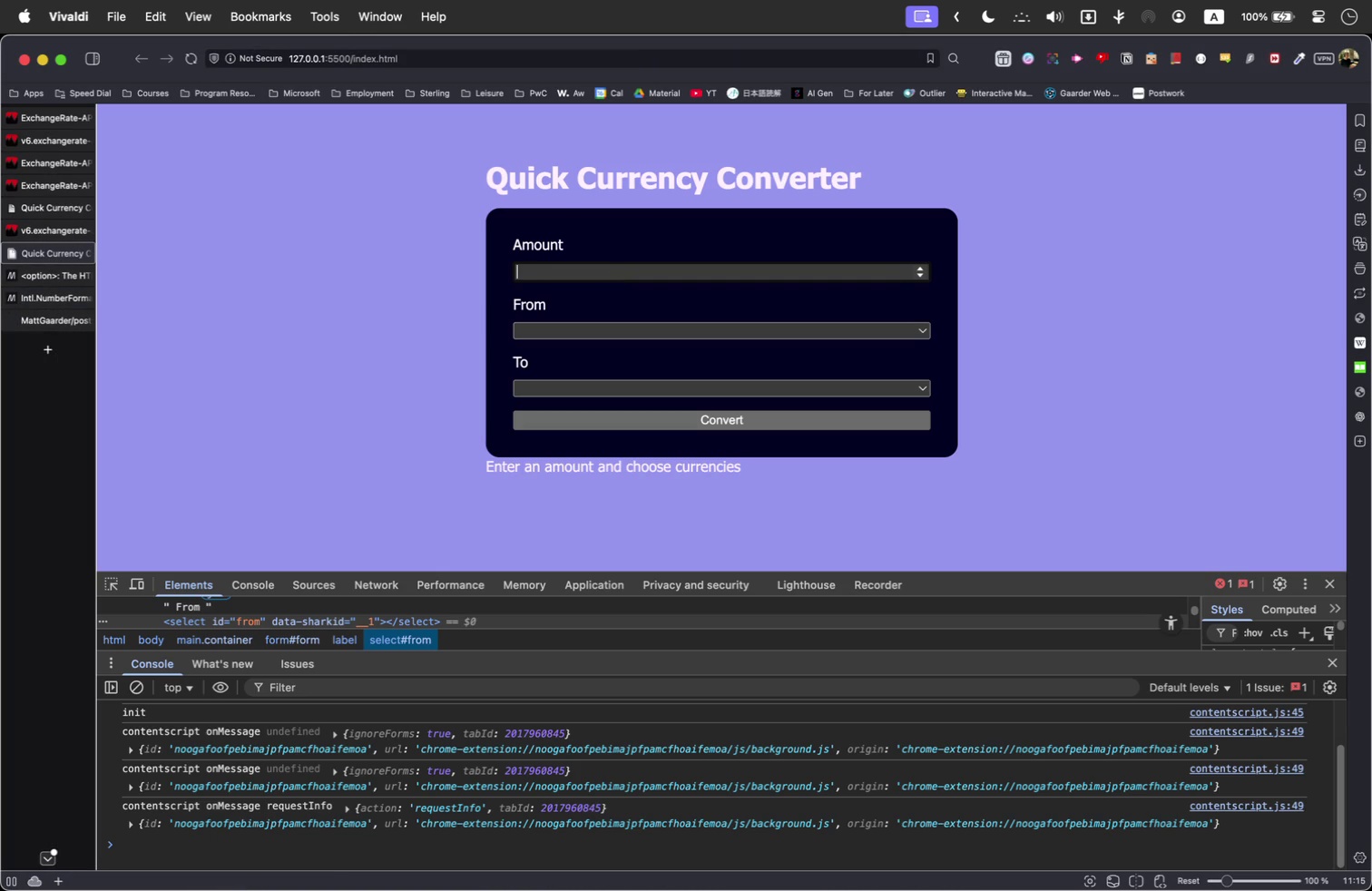 
type(2142121)
 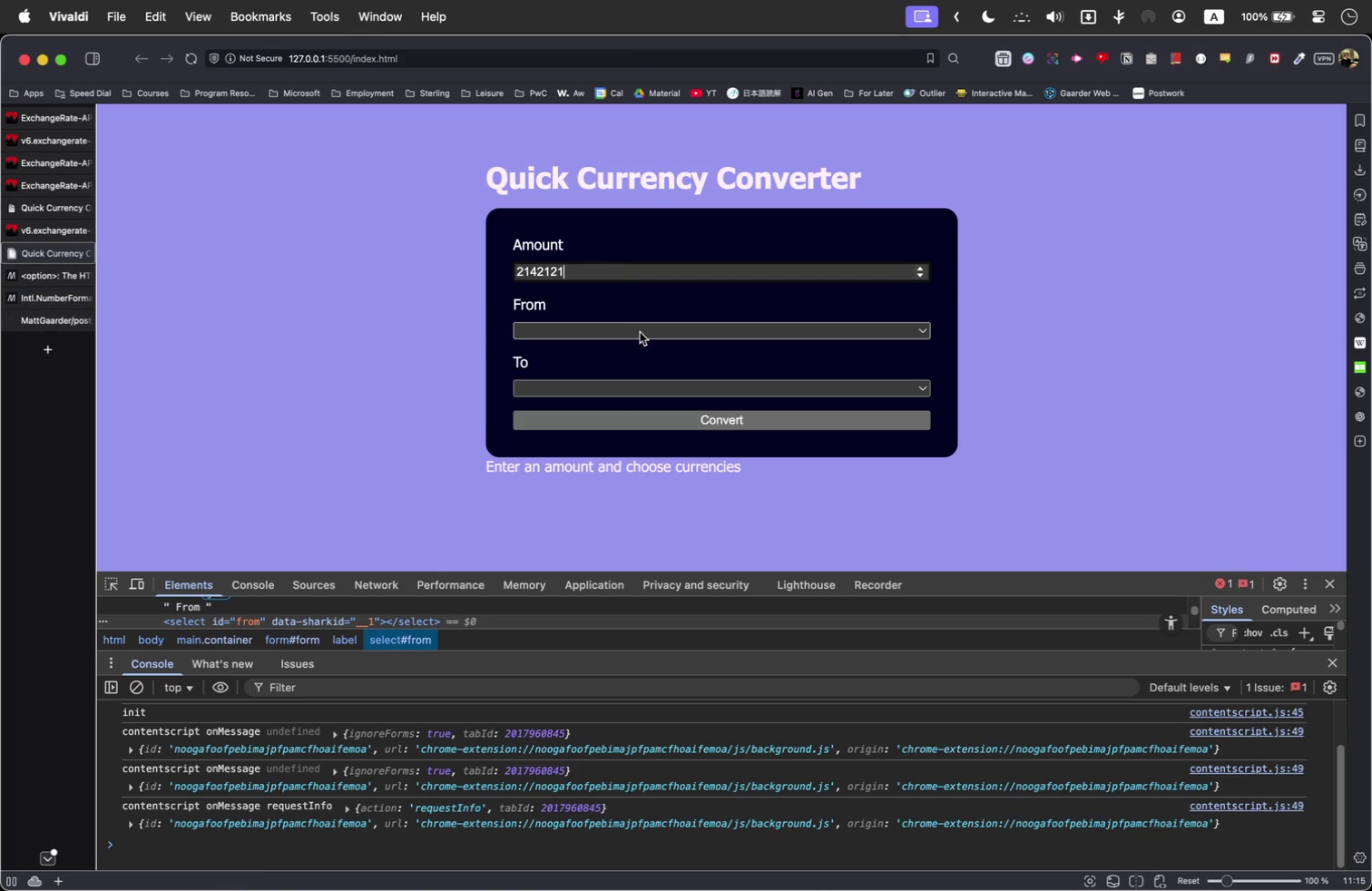 
left_click([640, 332])
 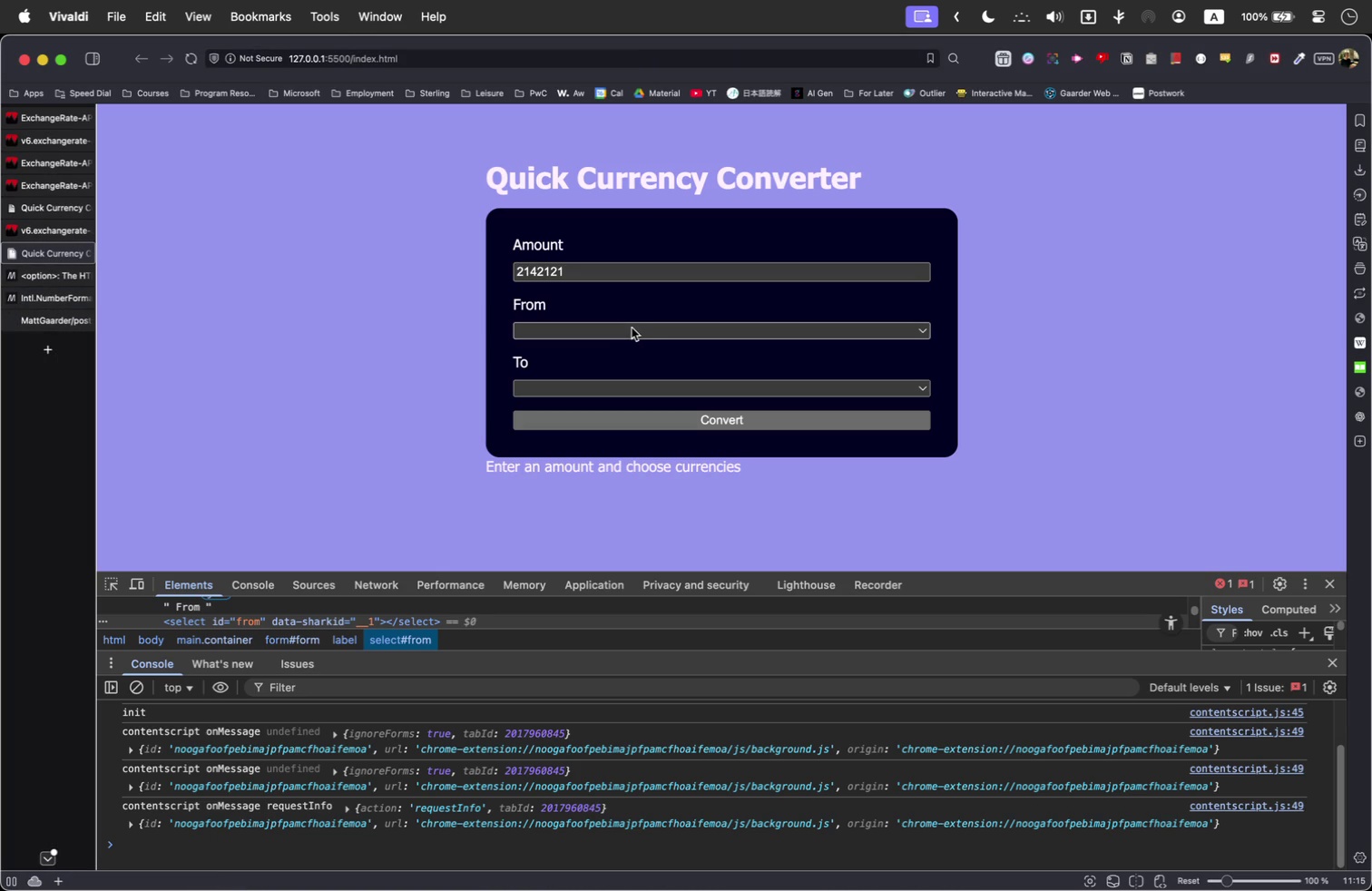 
double_click([632, 328])
 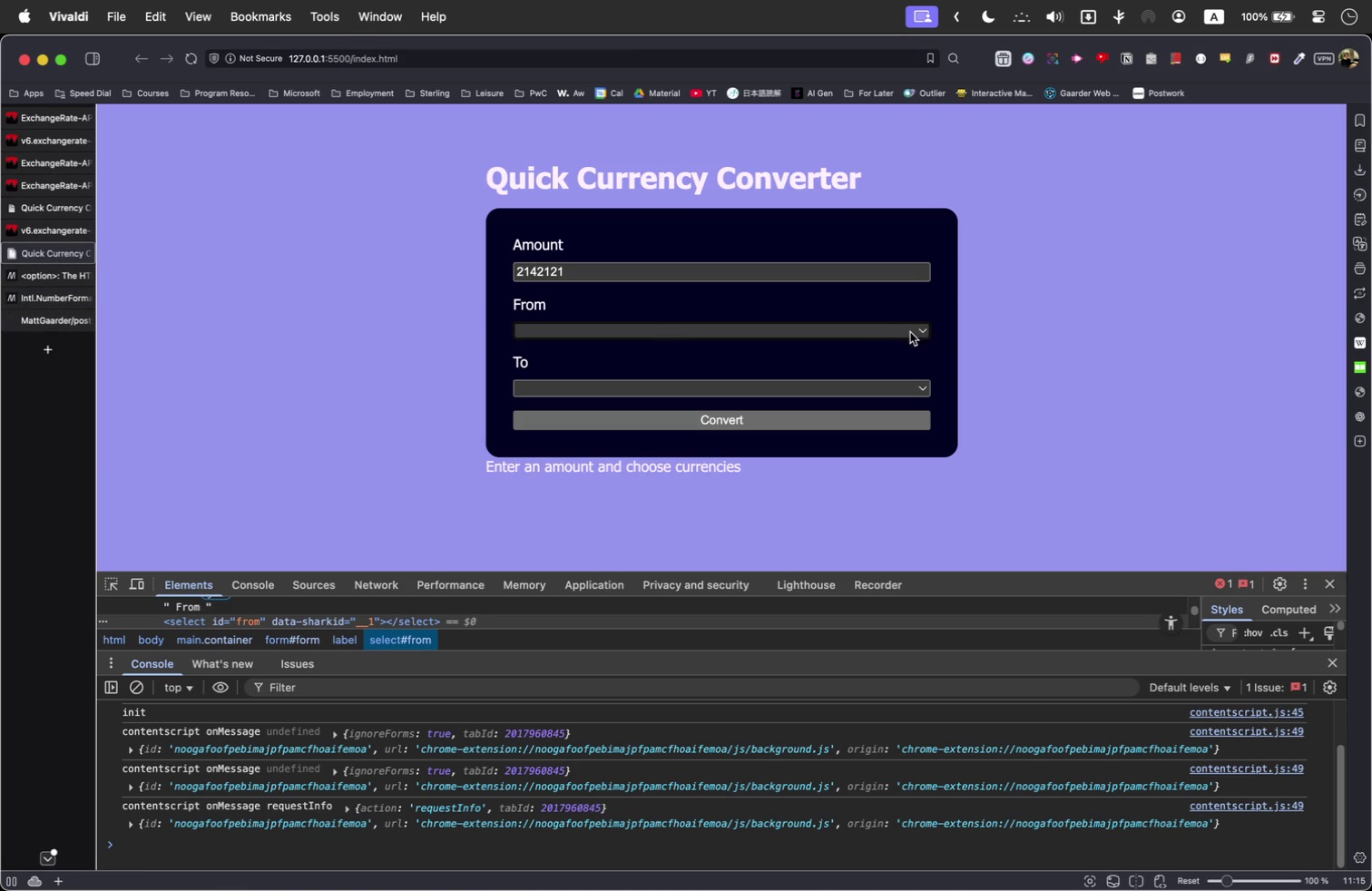 
left_click([912, 333])
 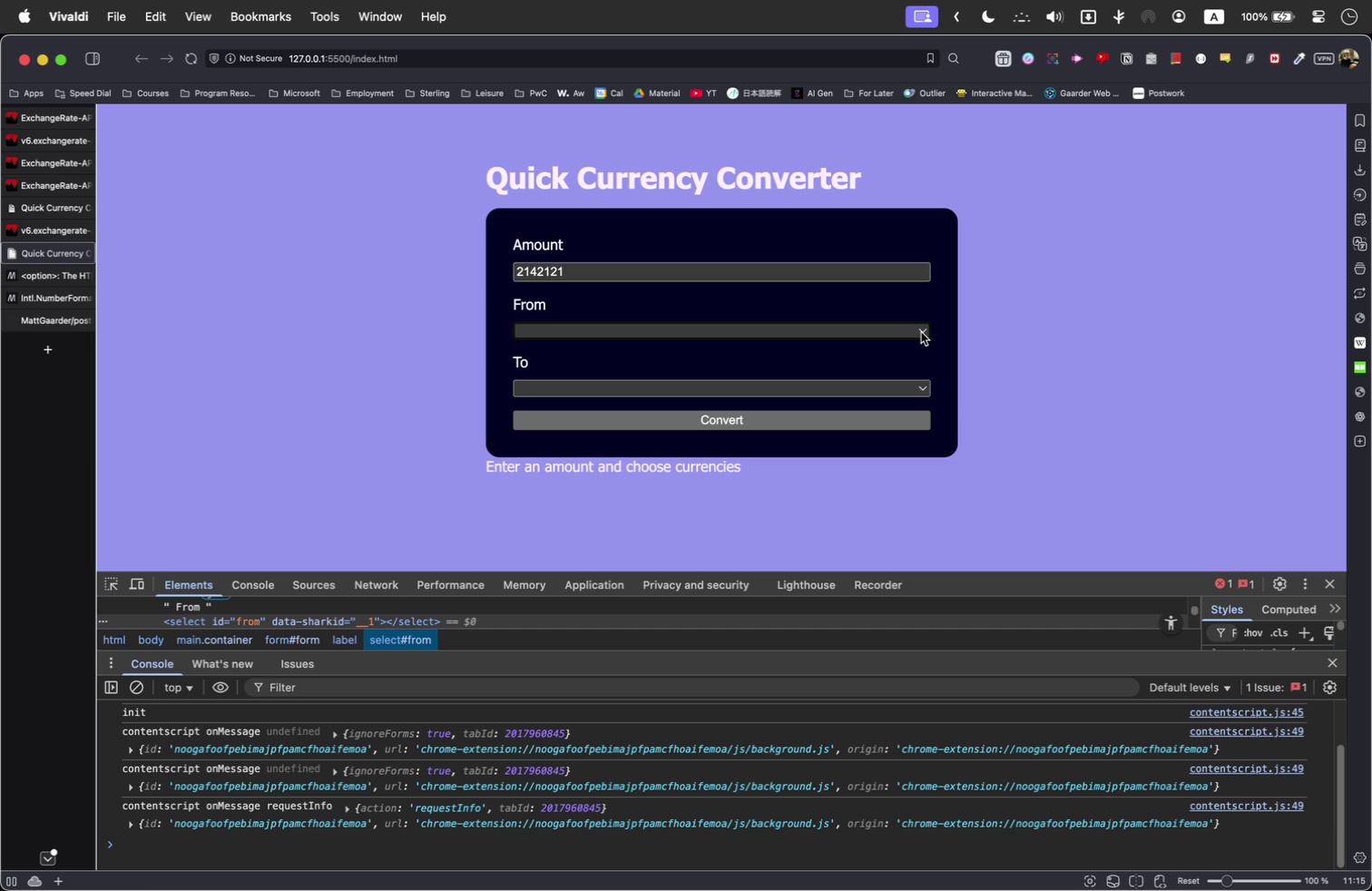 
double_click([921, 332])